 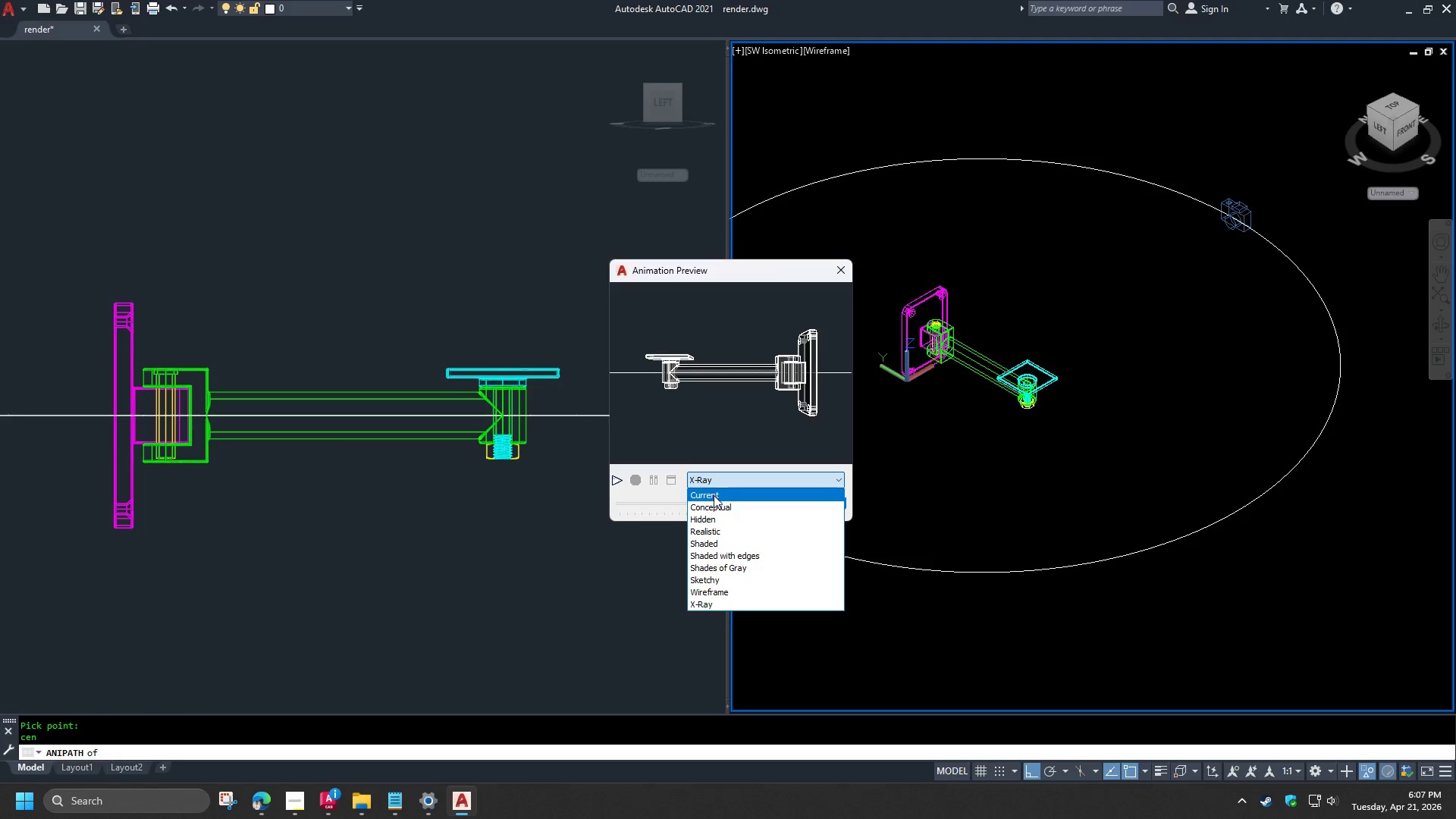 
left_click([706, 546])
 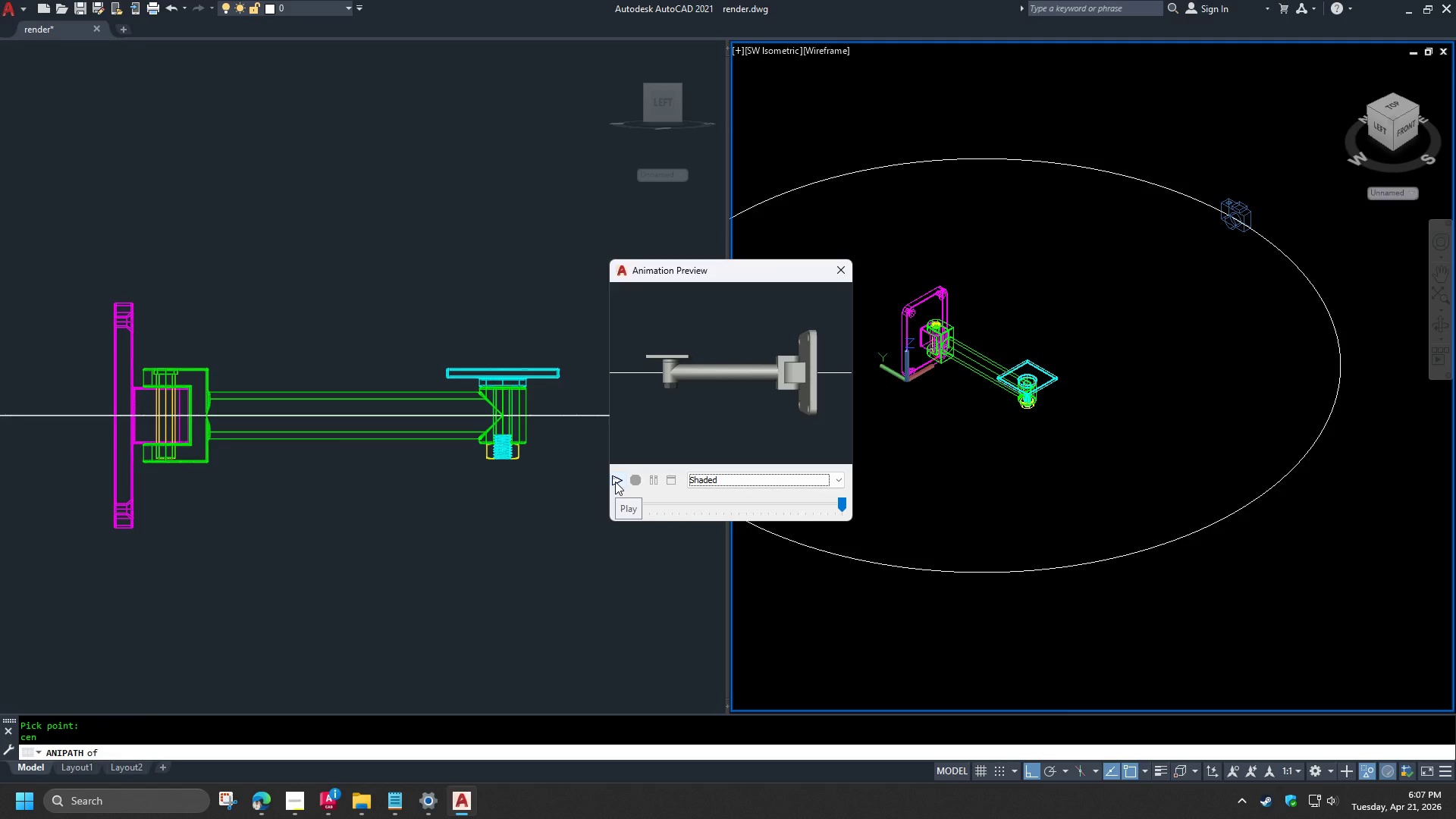 
left_click([615, 482])
 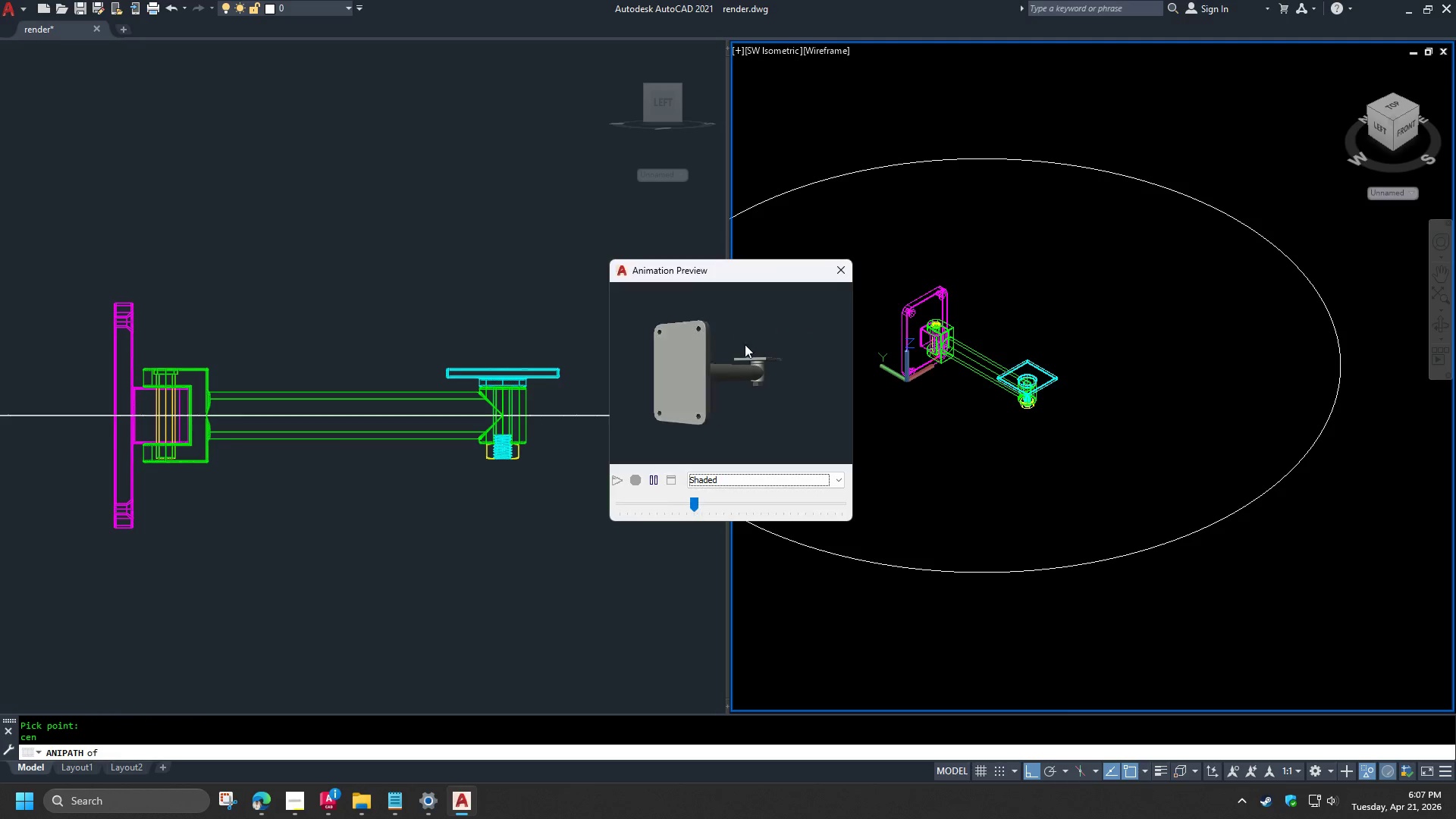 
left_click([846, 276])
 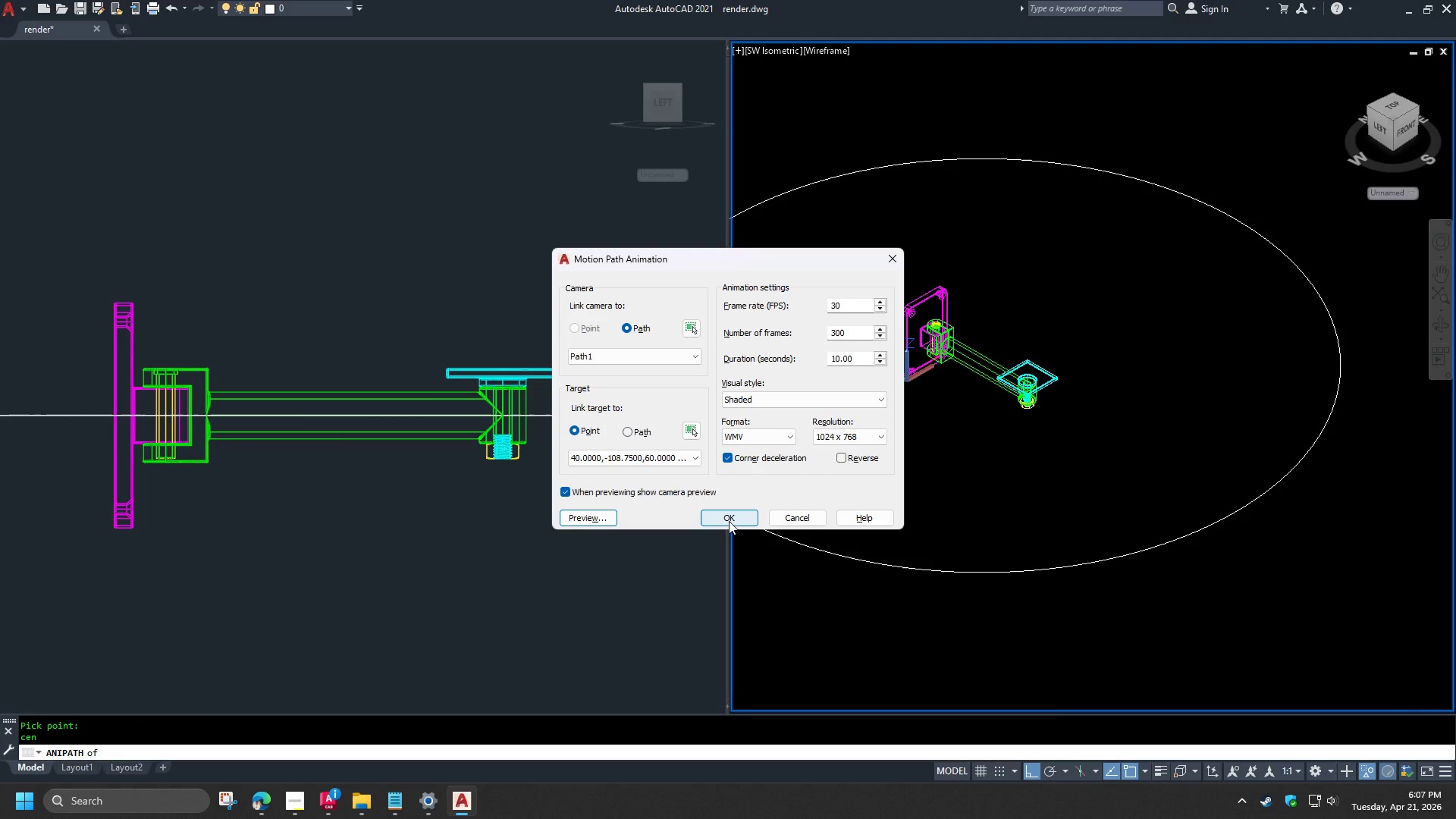 
wait(5.03)
 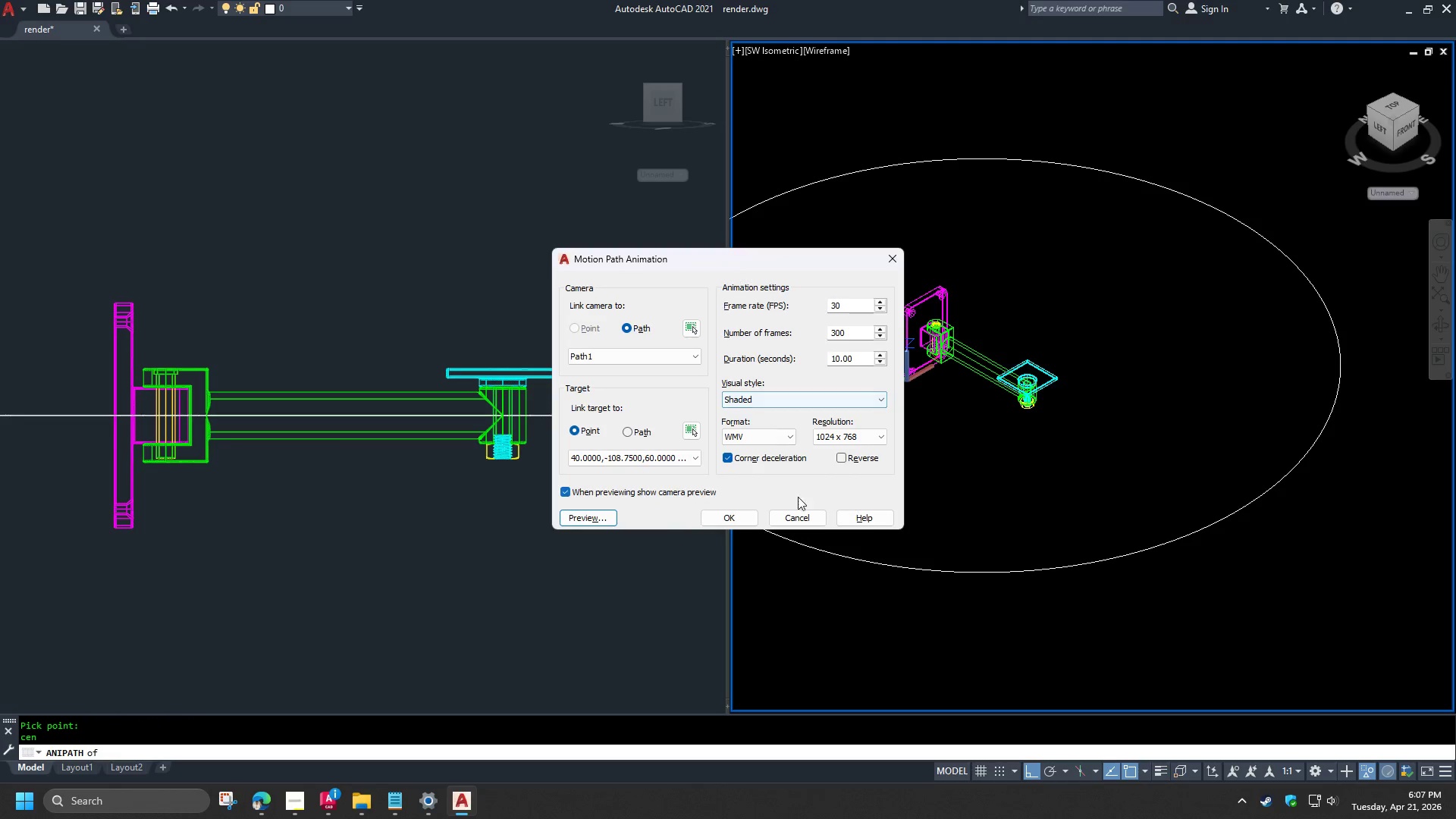 
left_click([729, 521])
 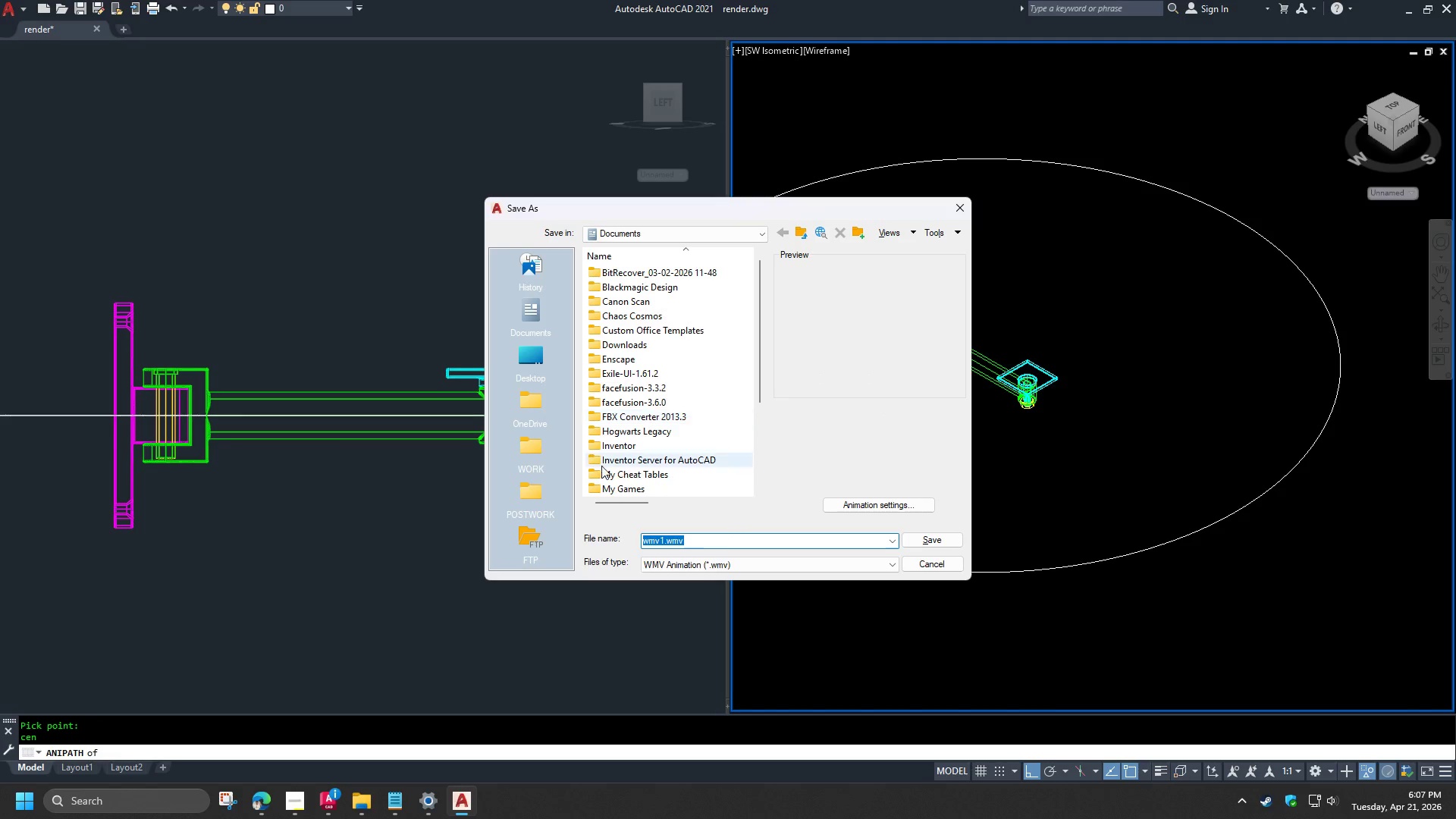 
left_click([540, 492])
 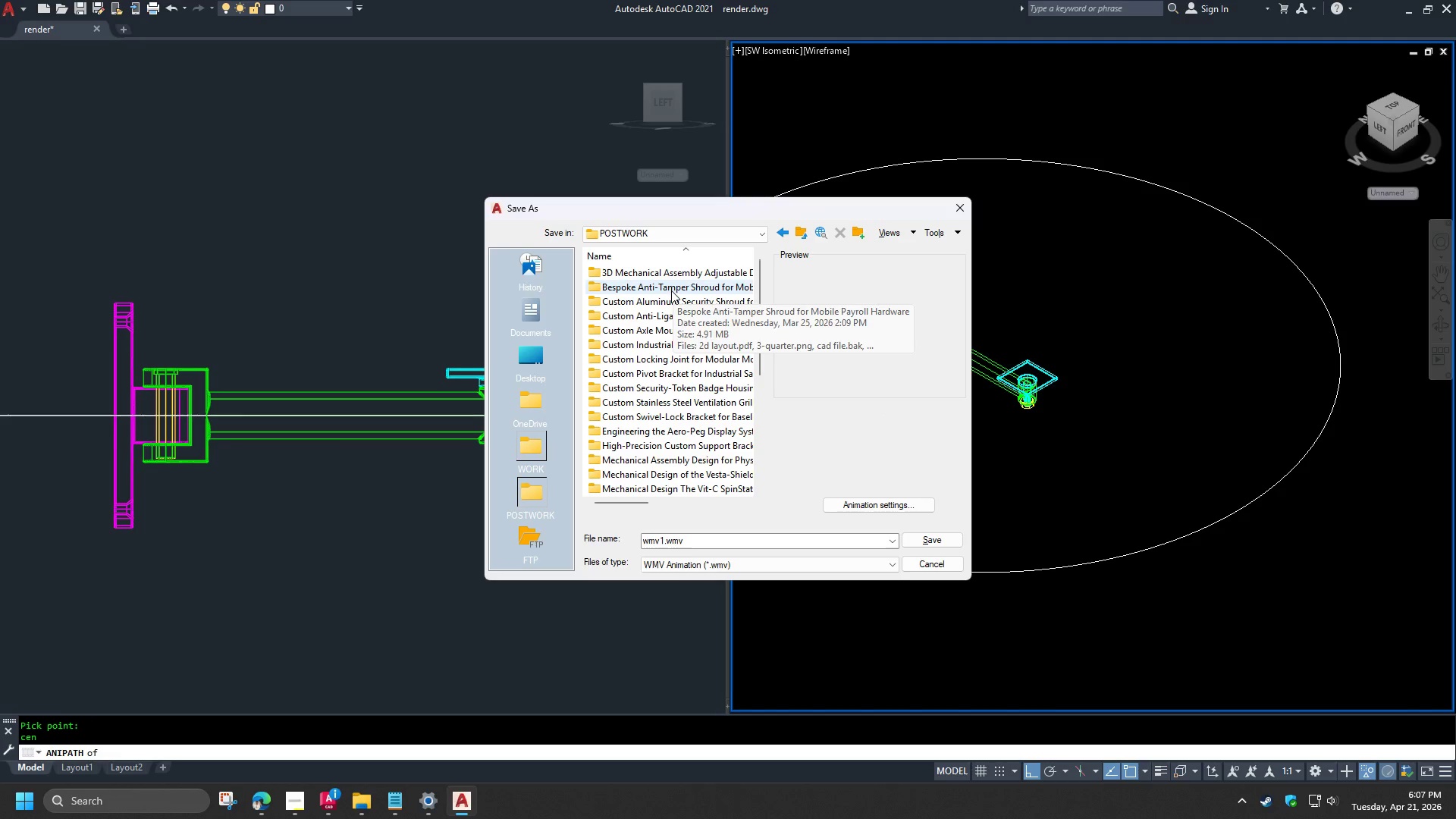 
double_click([668, 278])
 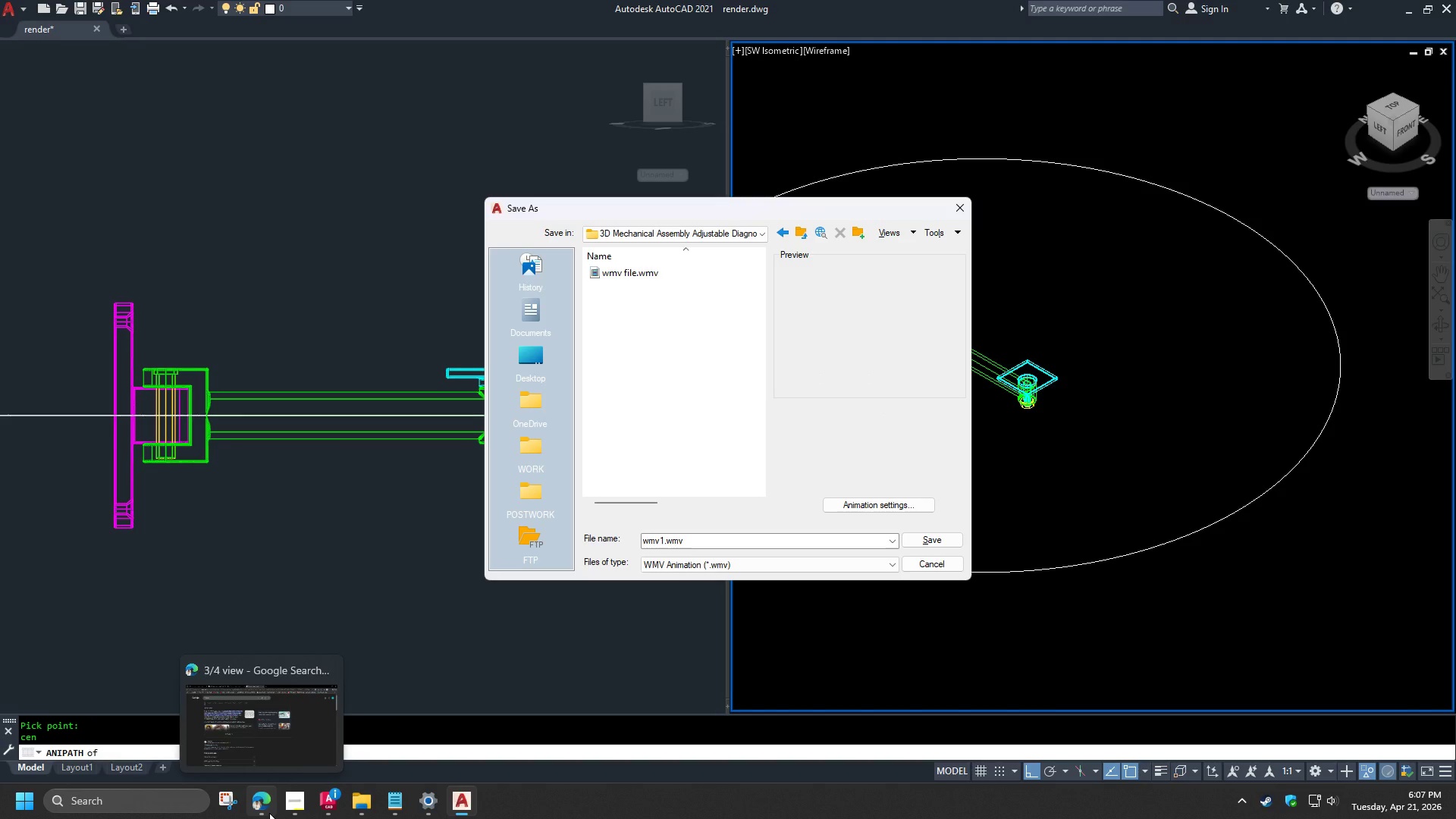 
wait(27.27)
 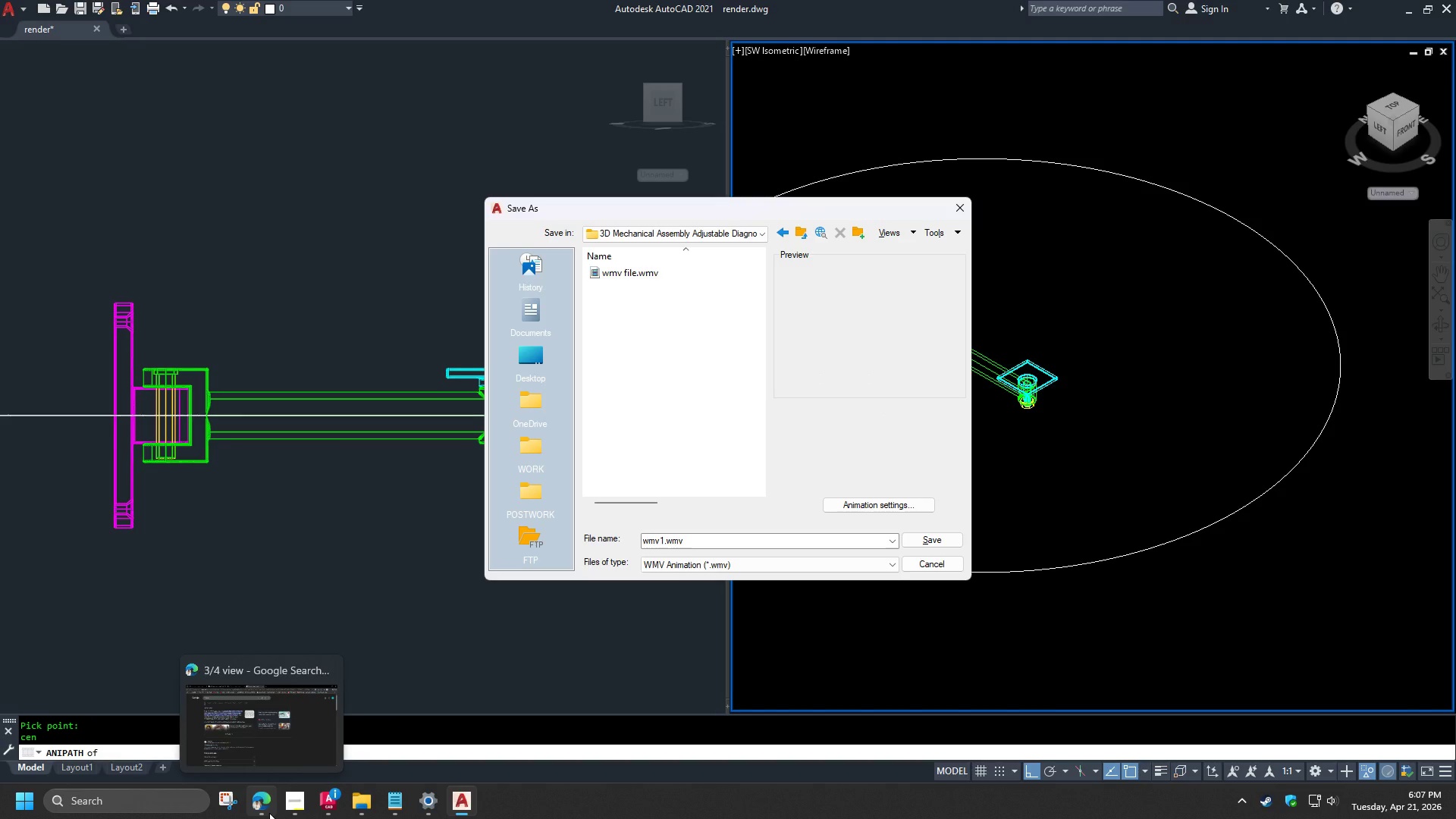 
left_click([301, 798])